 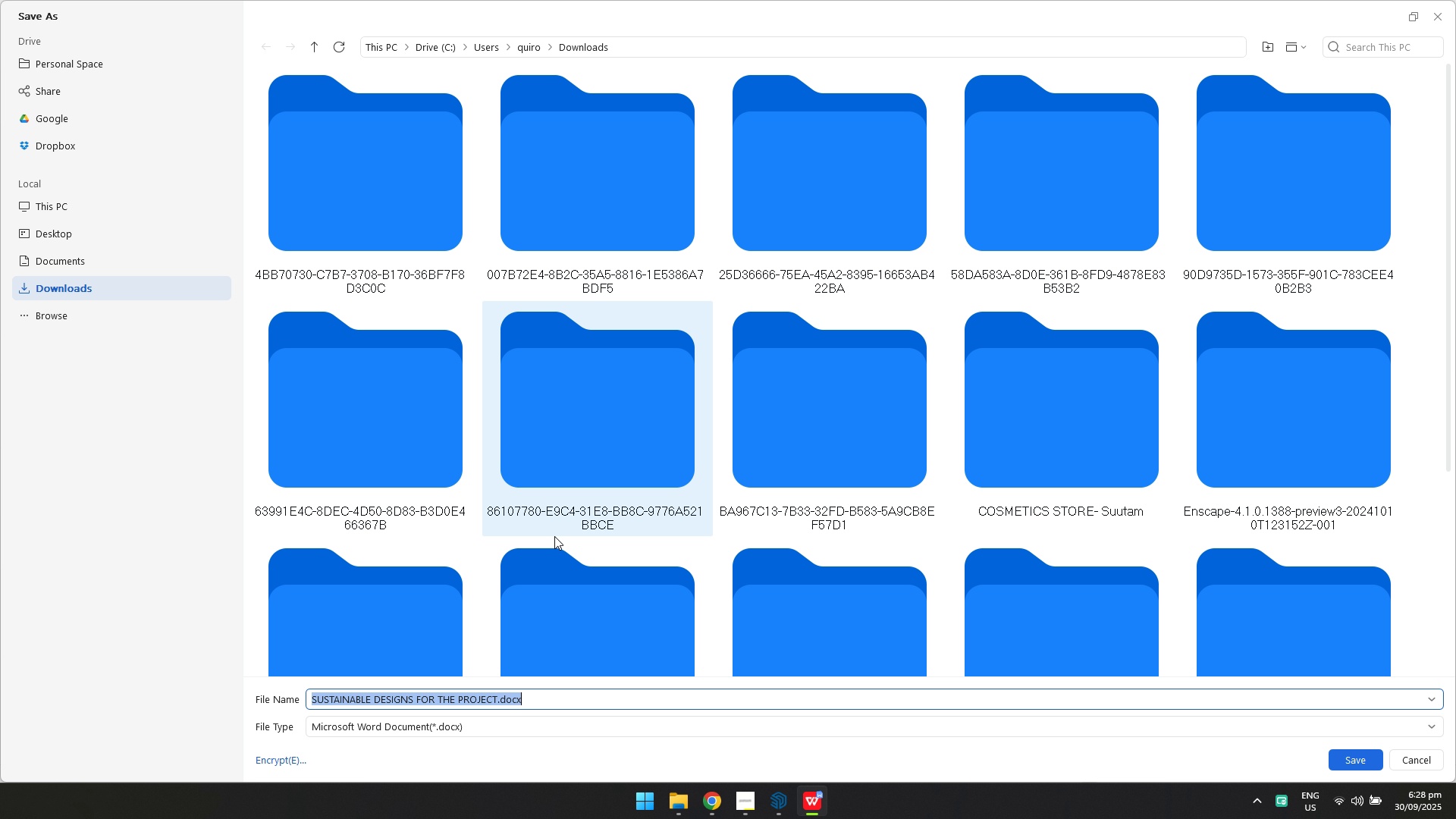 
key(Control+ControlLeft)
 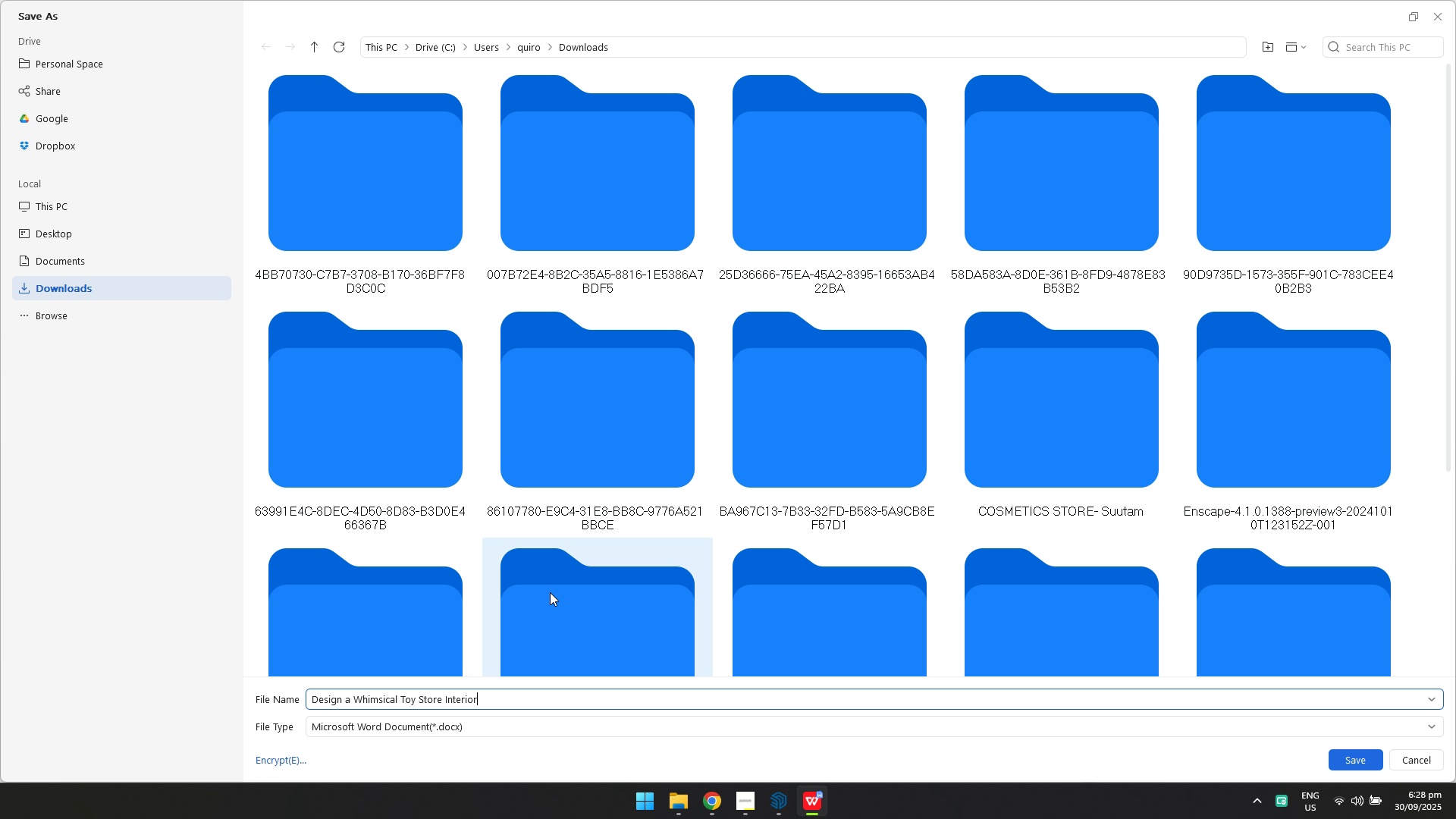 
key(Control+V)
 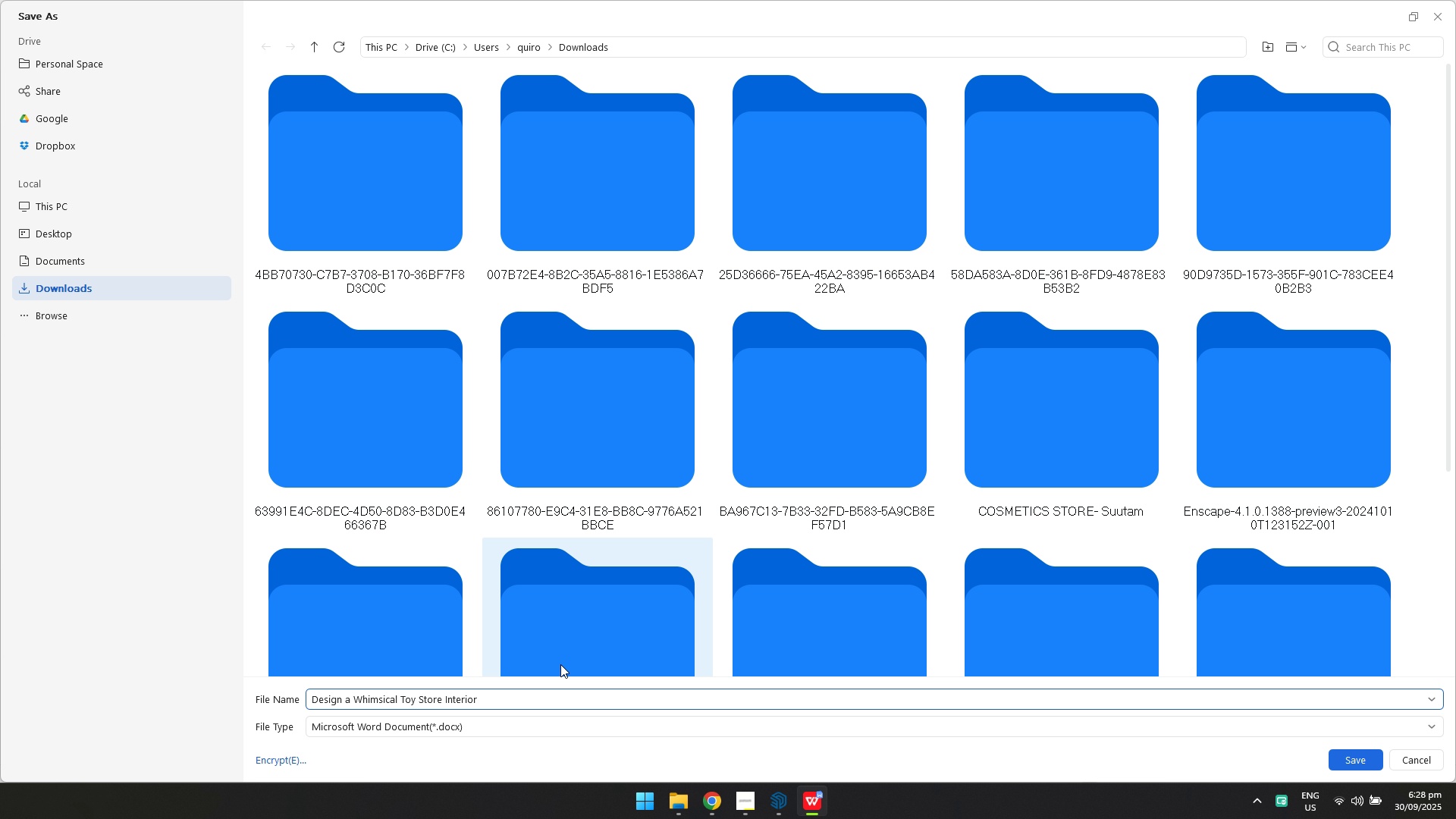 
type( docs)
key(Backspace)
key(Backspace)
key(Backspace)
key(Backspace)
key(Backspace)
 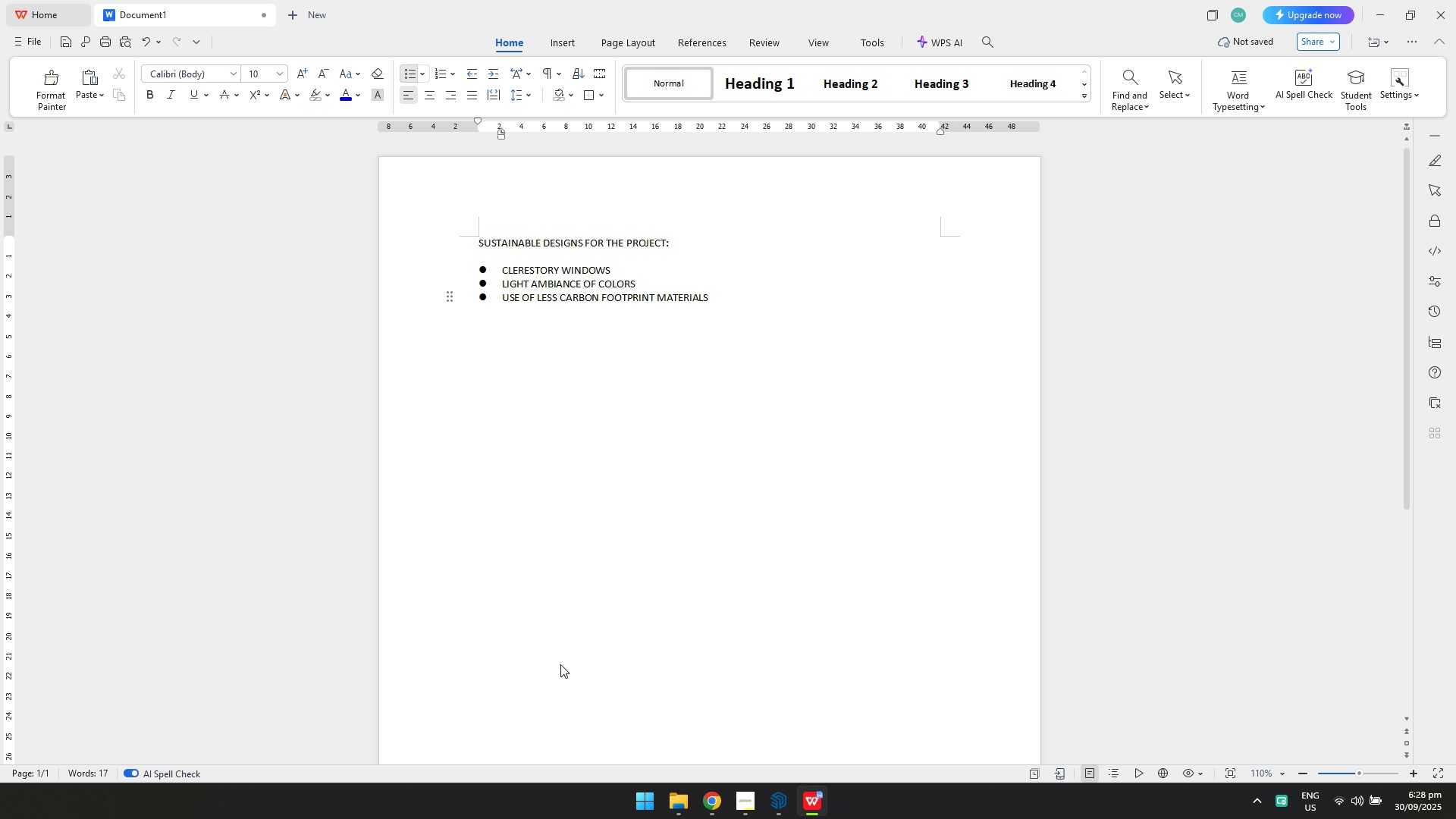 
key(Enter)
 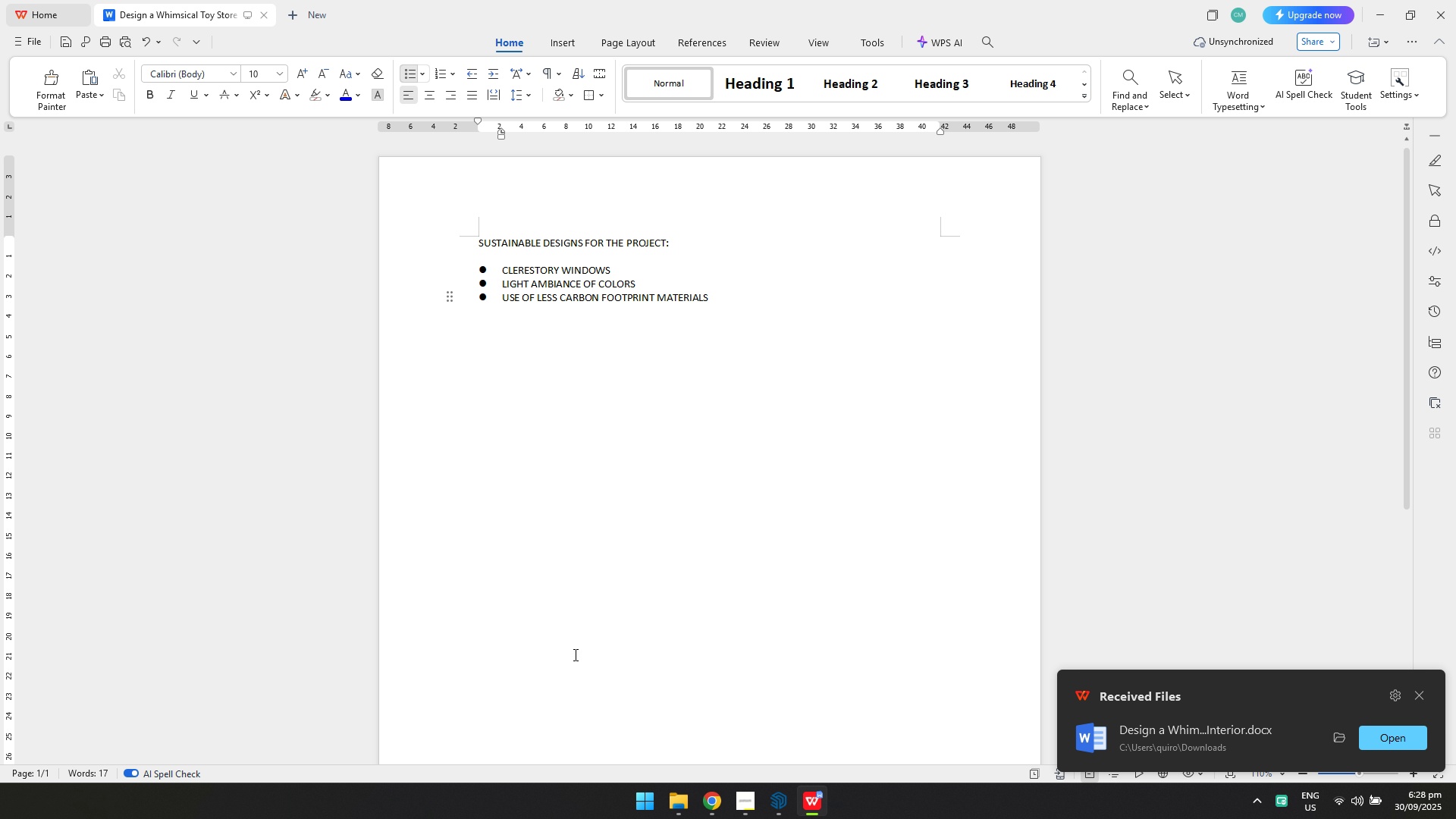 
left_click([646, 618])
 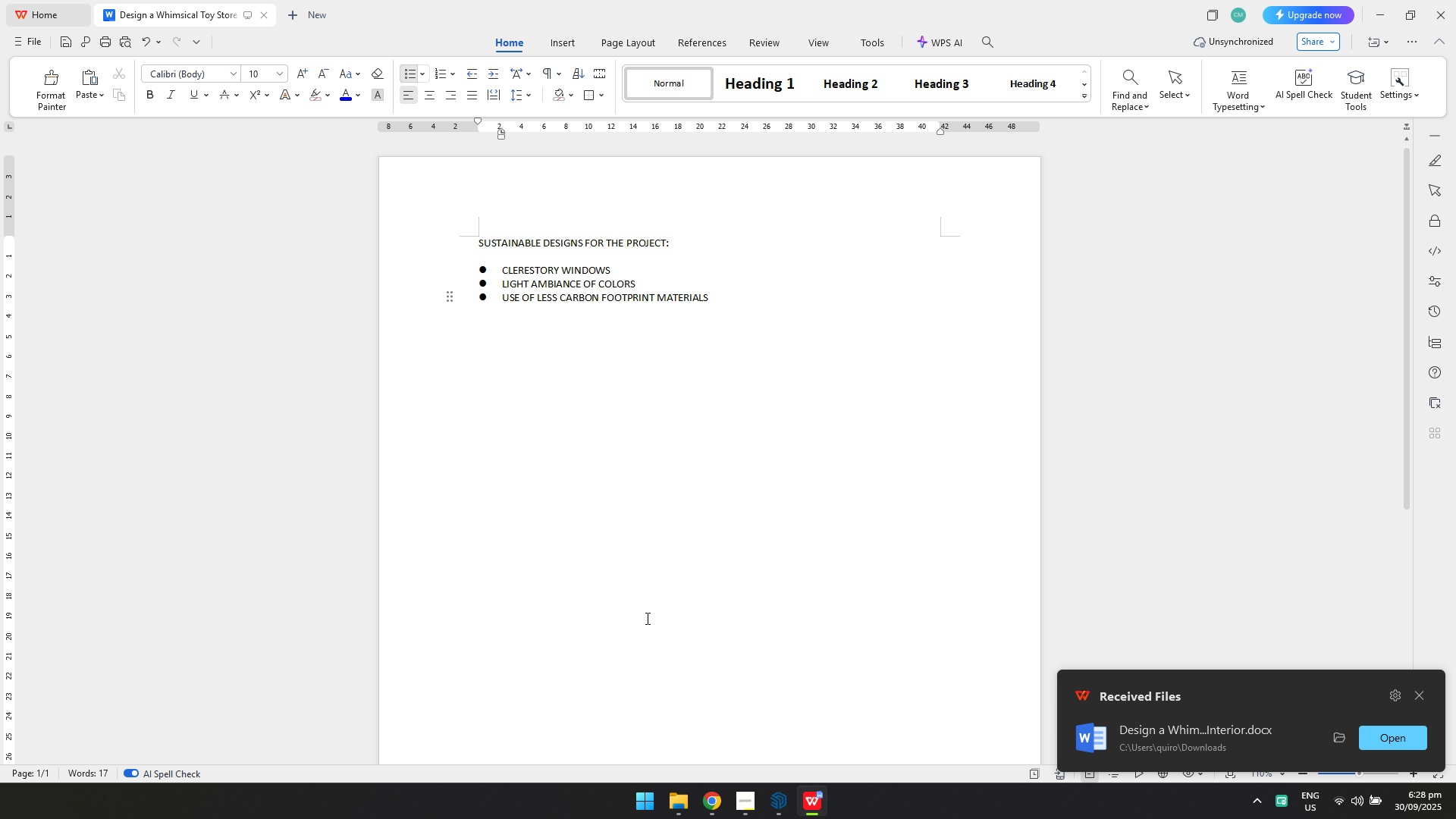 
key(Control+ControlLeft)
 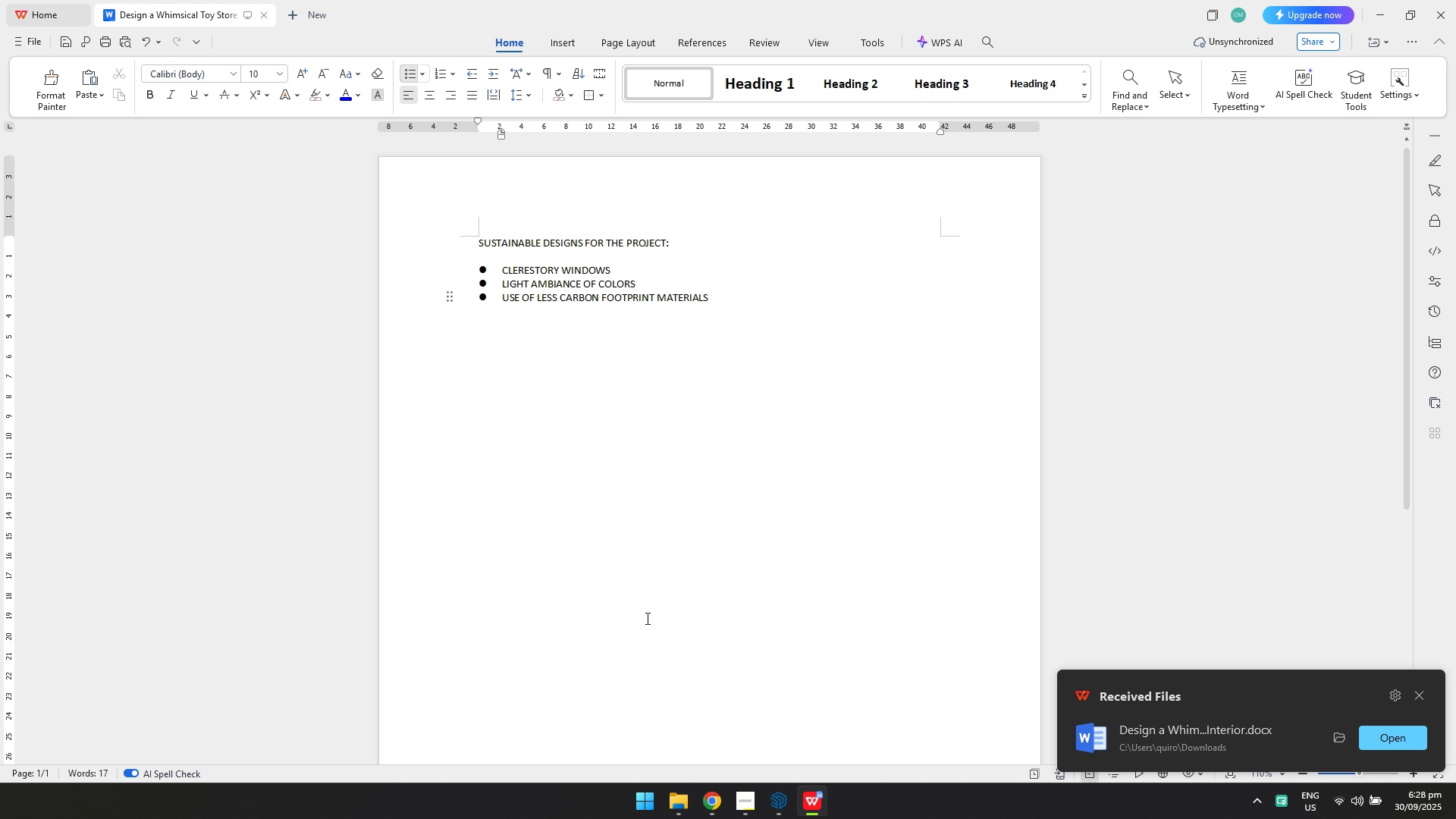 
key(Control+S)
 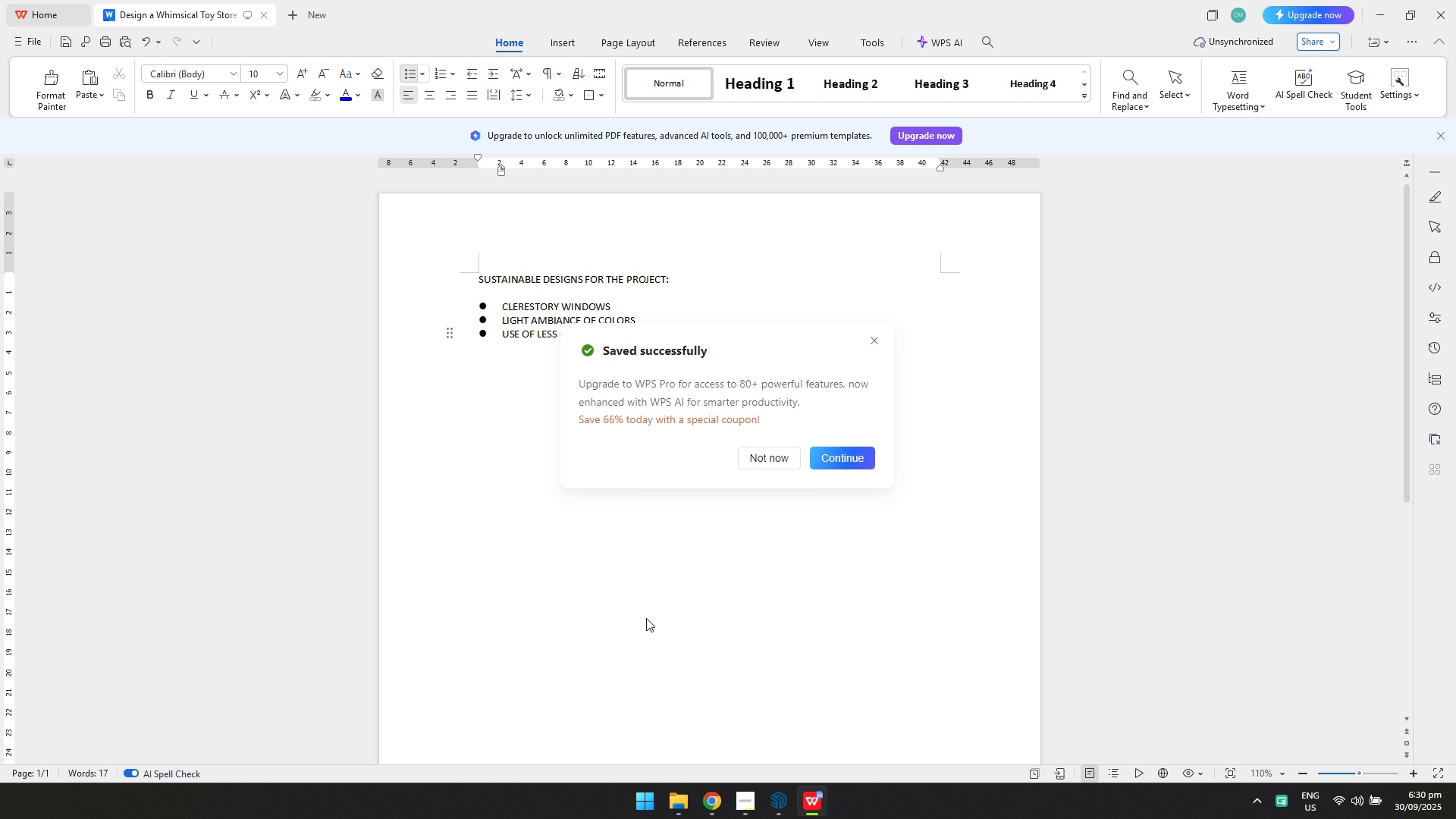 
wait(136.52)
 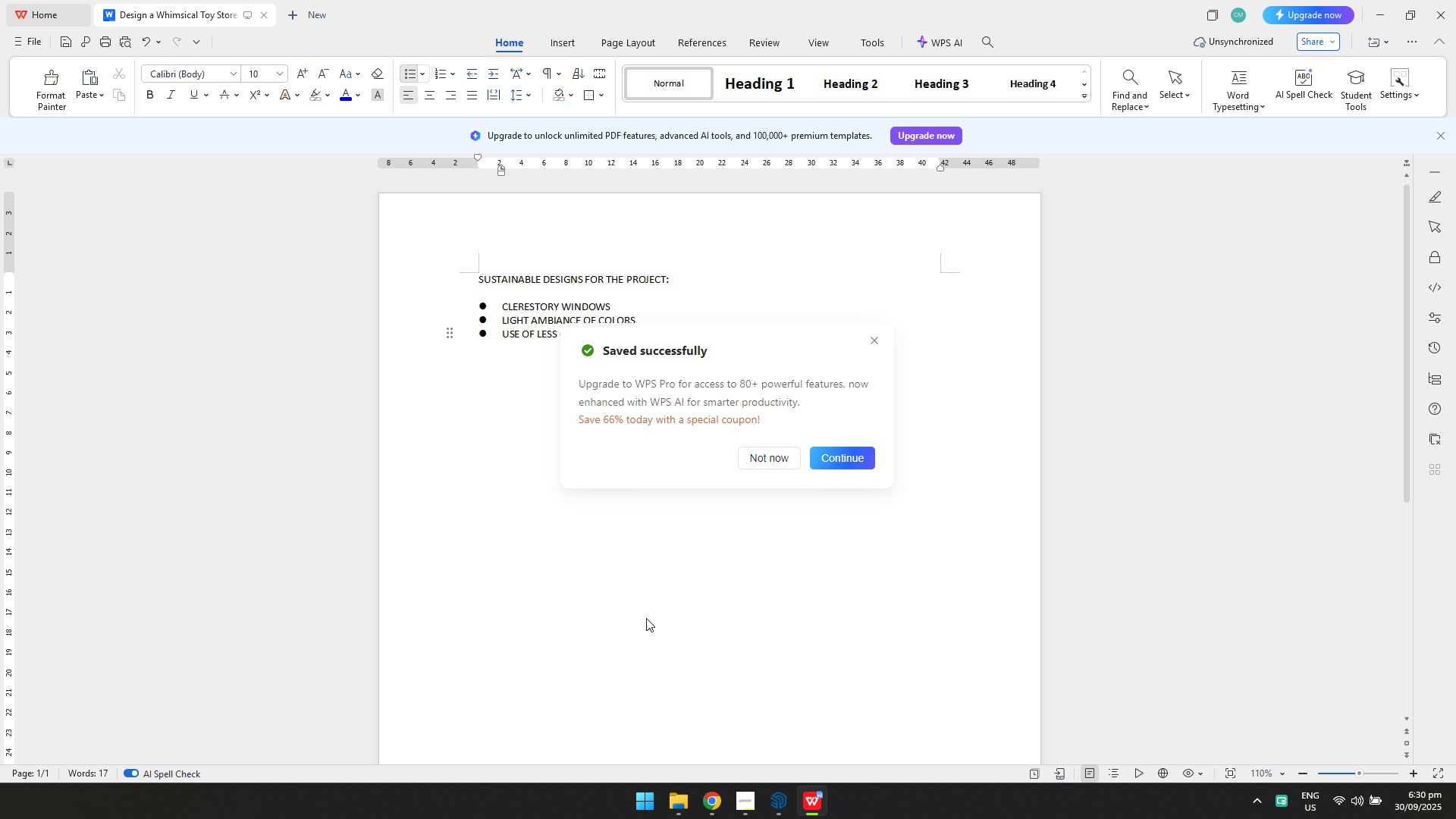 
left_click([873, 335])
 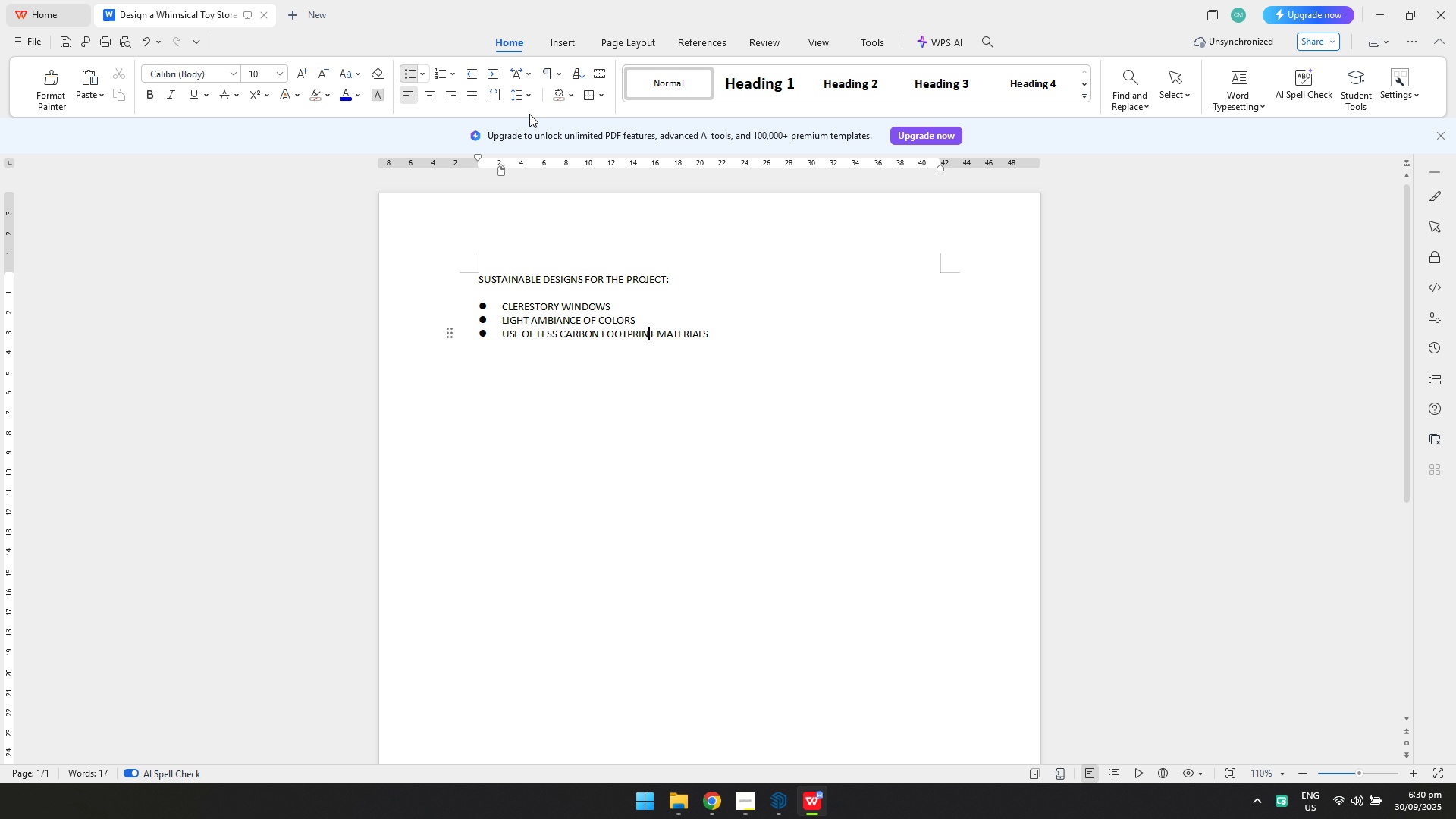 
left_click_drag(start_coordinate=[701, 334], to_coordinate=[604, 323])
 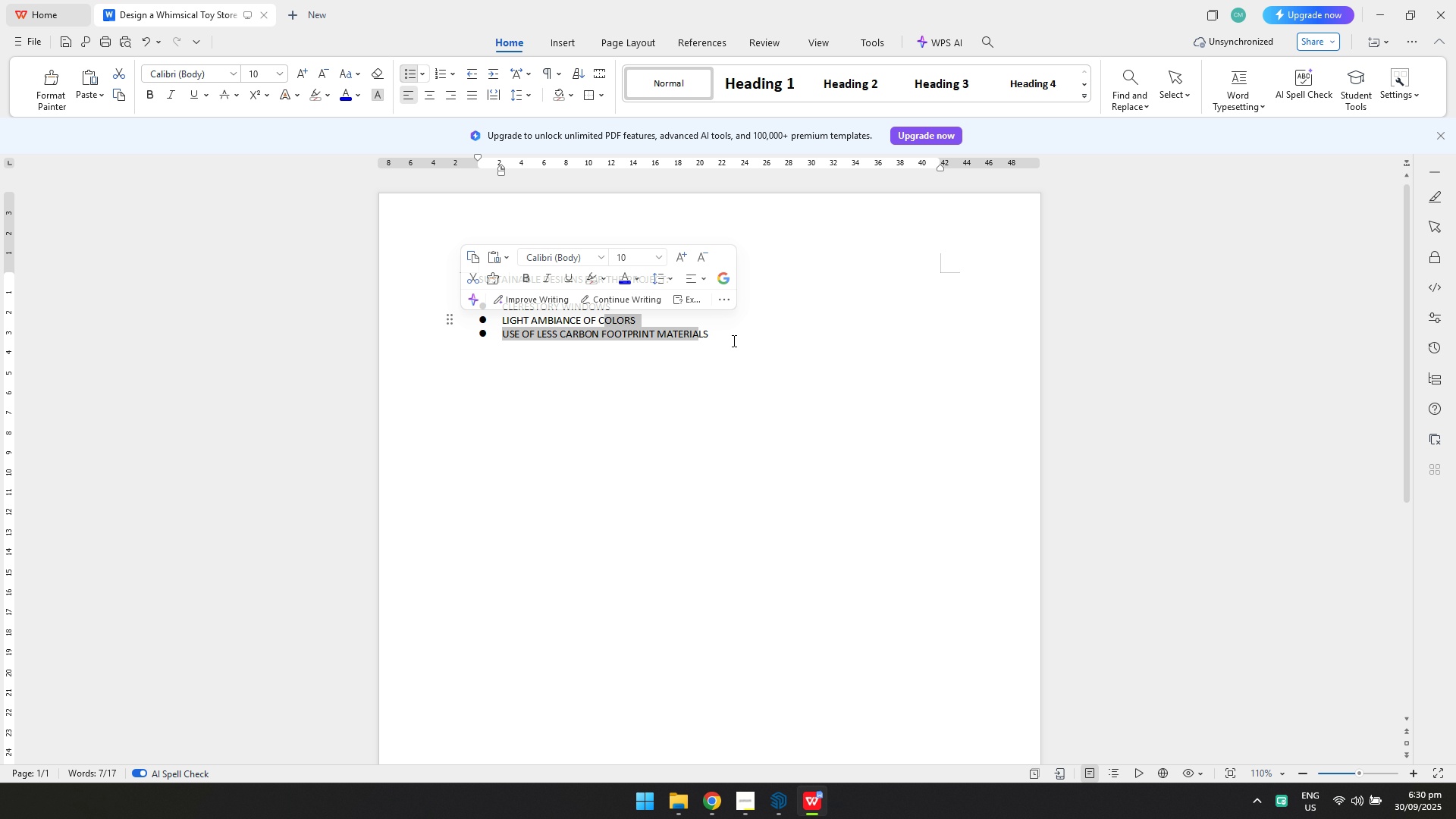 
left_click_drag(start_coordinate=[736, 339], to_coordinate=[500, 311])
 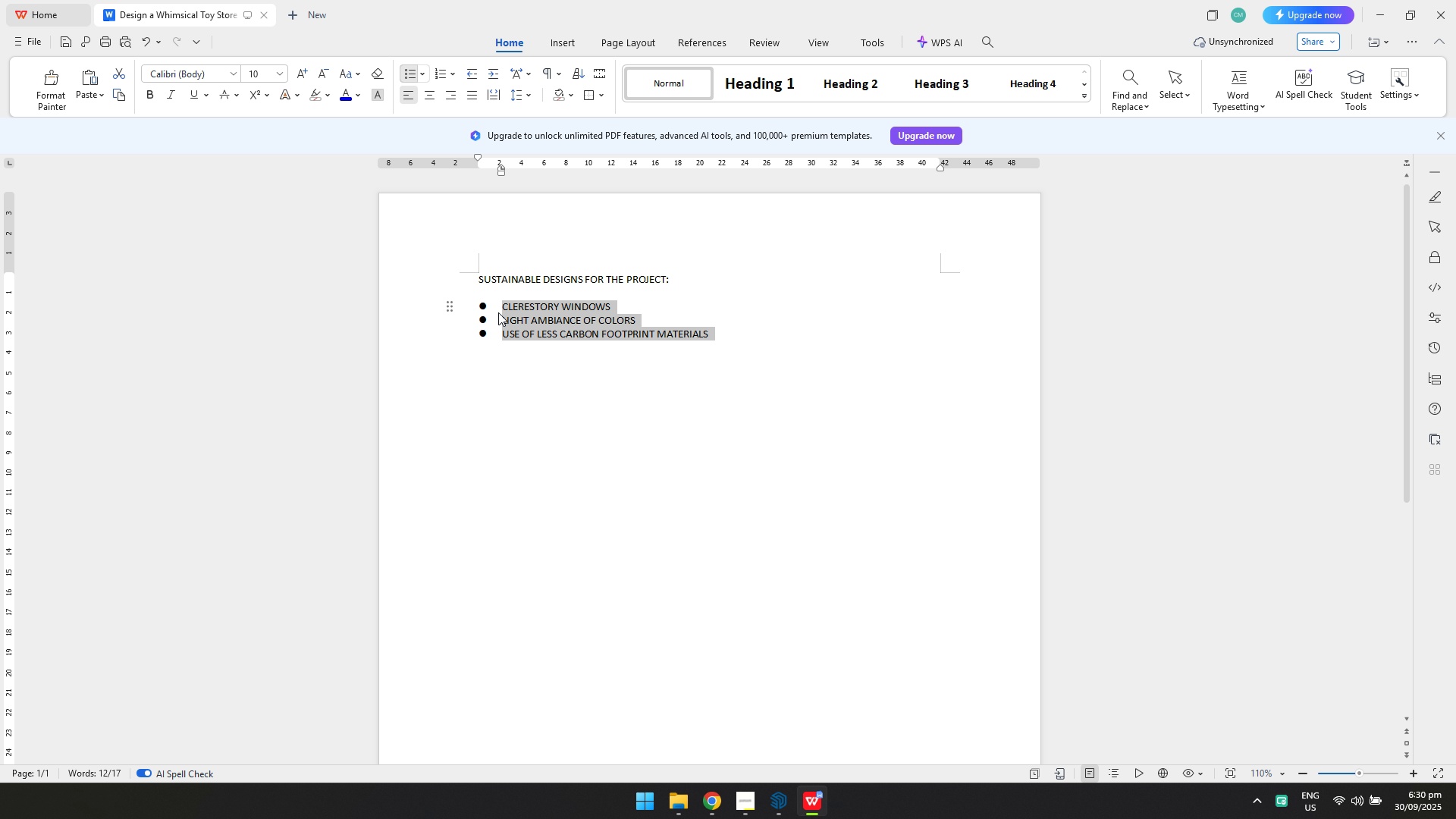 
key(Control+ControlLeft)
 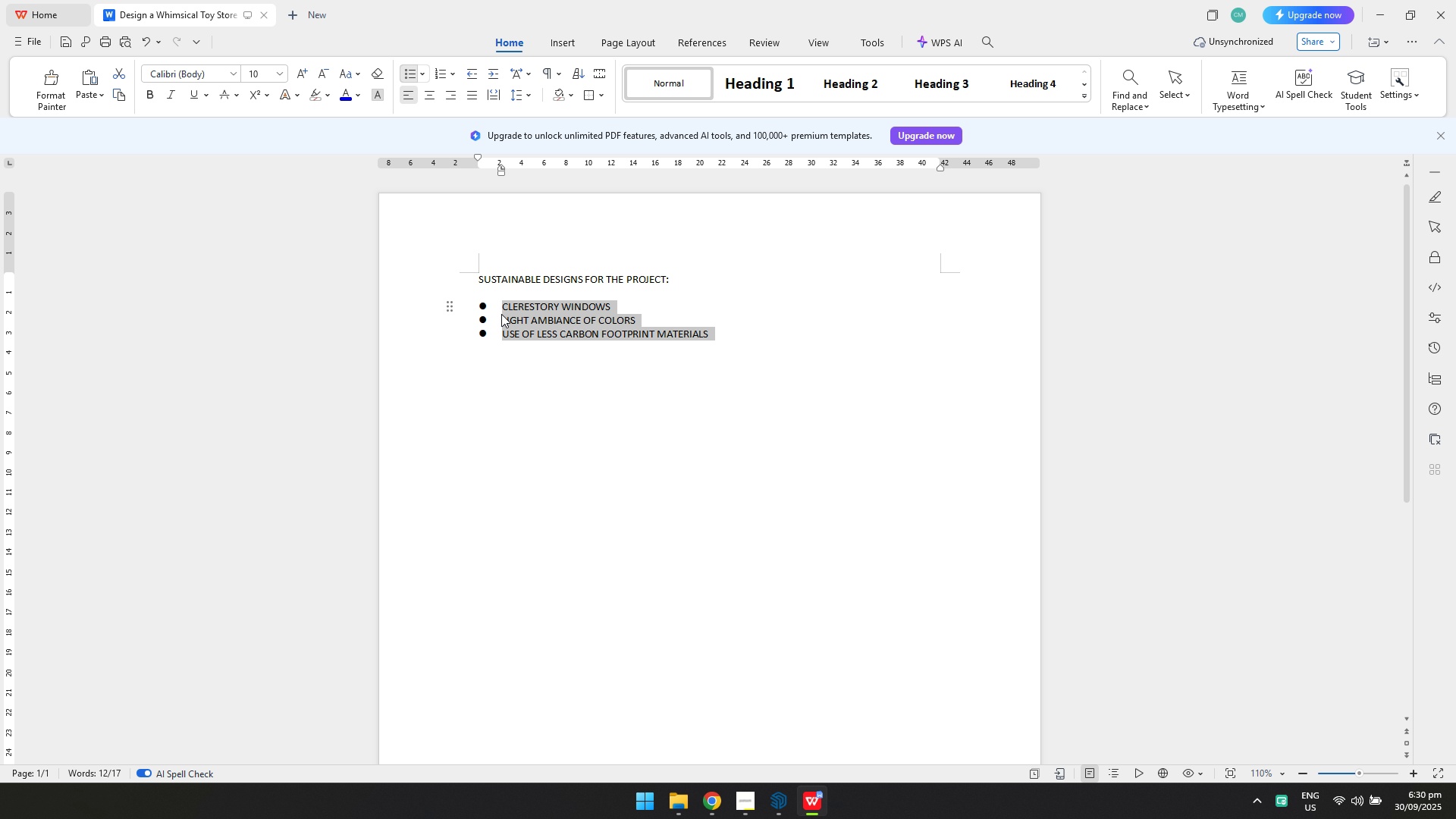 
key(Control+C)
 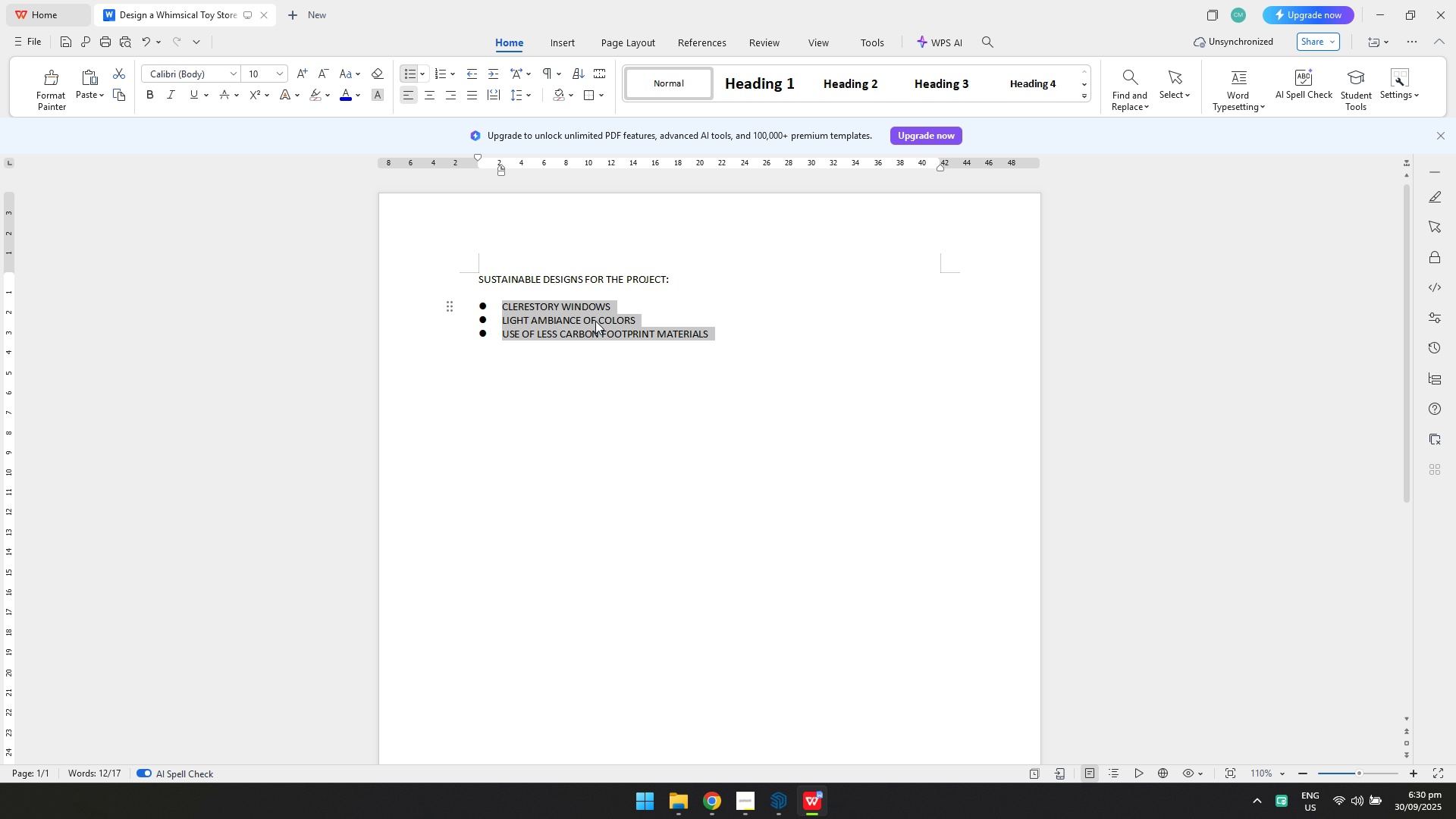 
key(Space)
 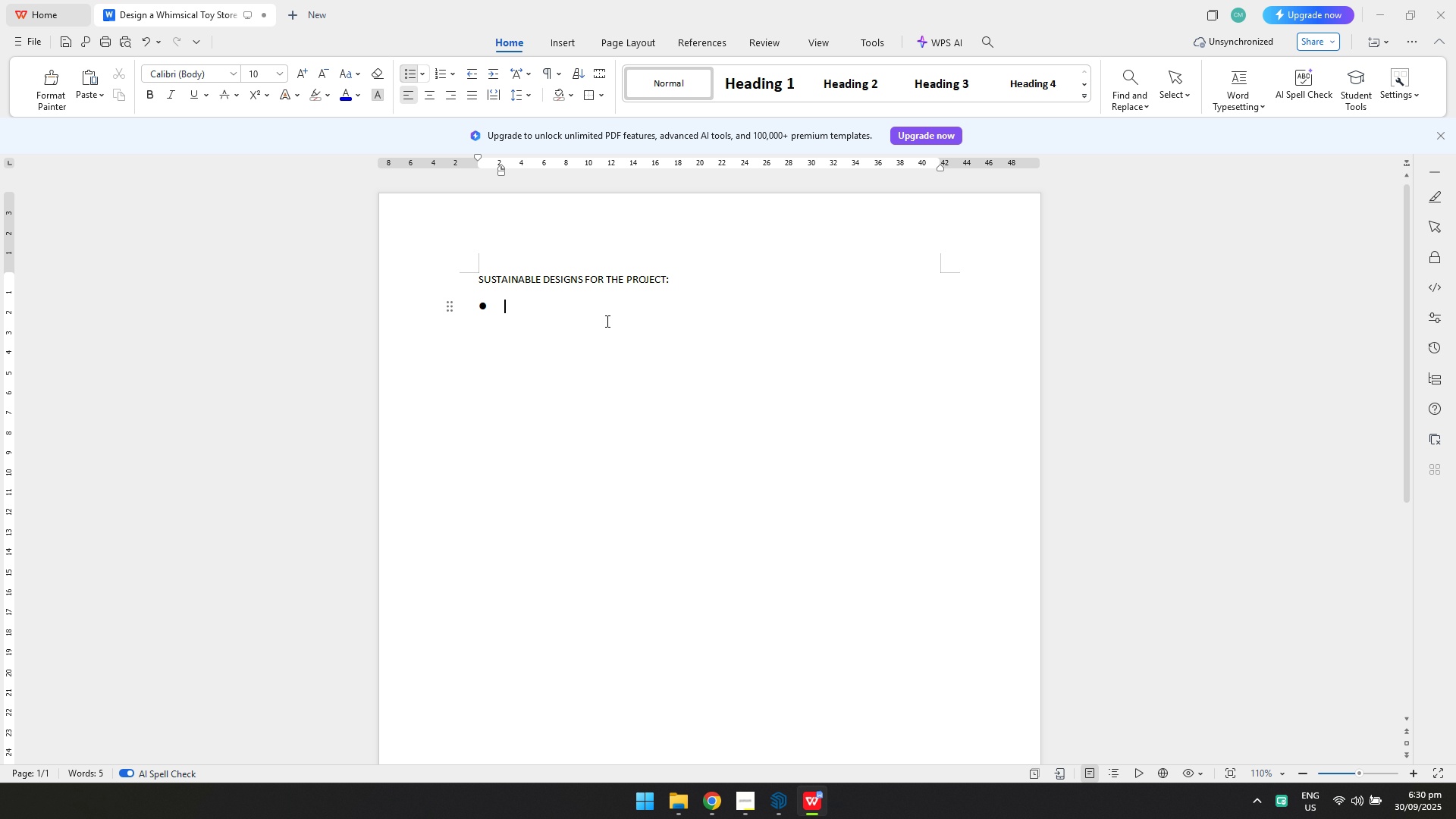 
key(Alt+AltLeft)
 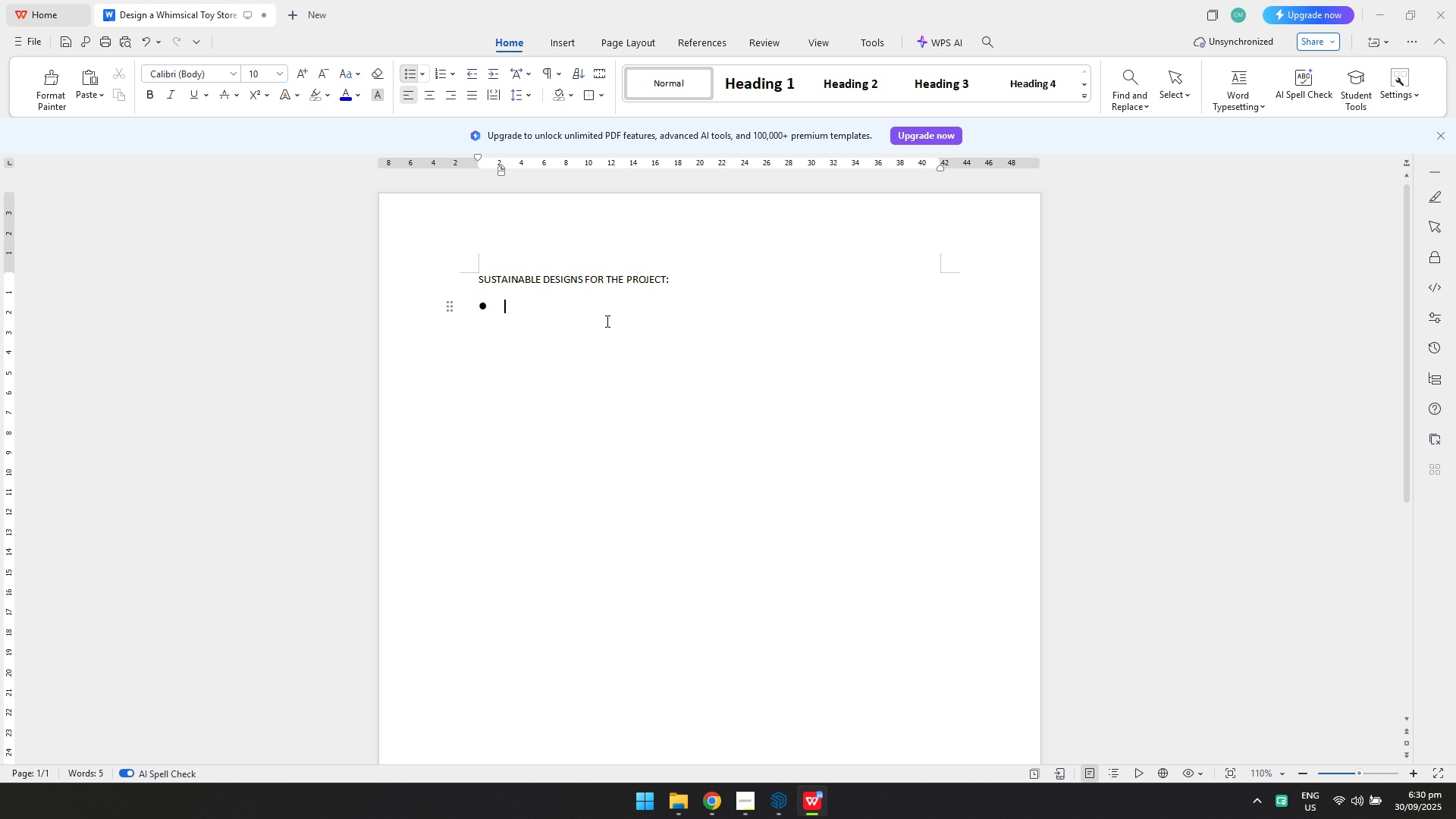 
key(Alt+Tab)